 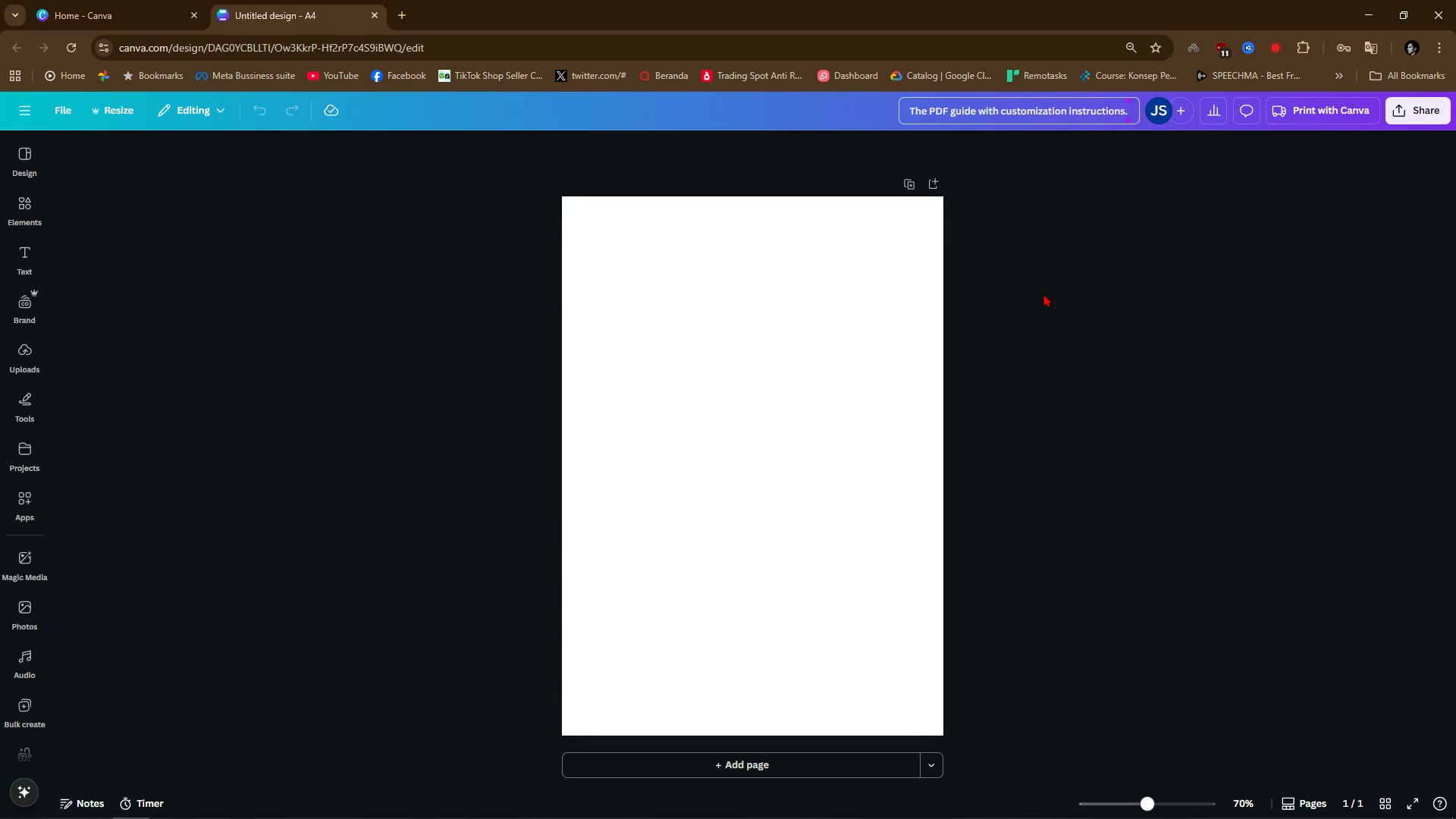 
key(Backspace)
 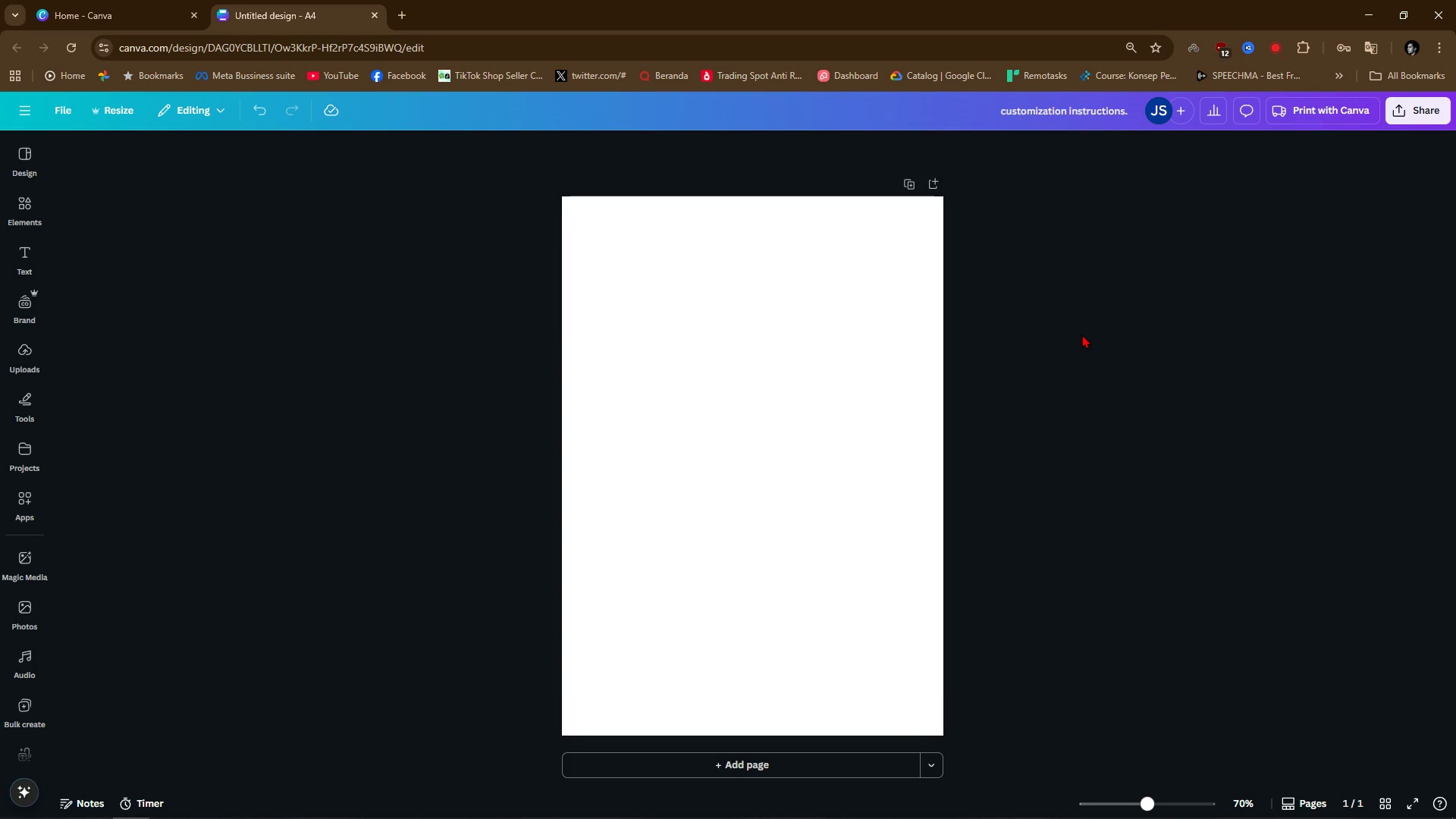 
left_click([1082, 334])
 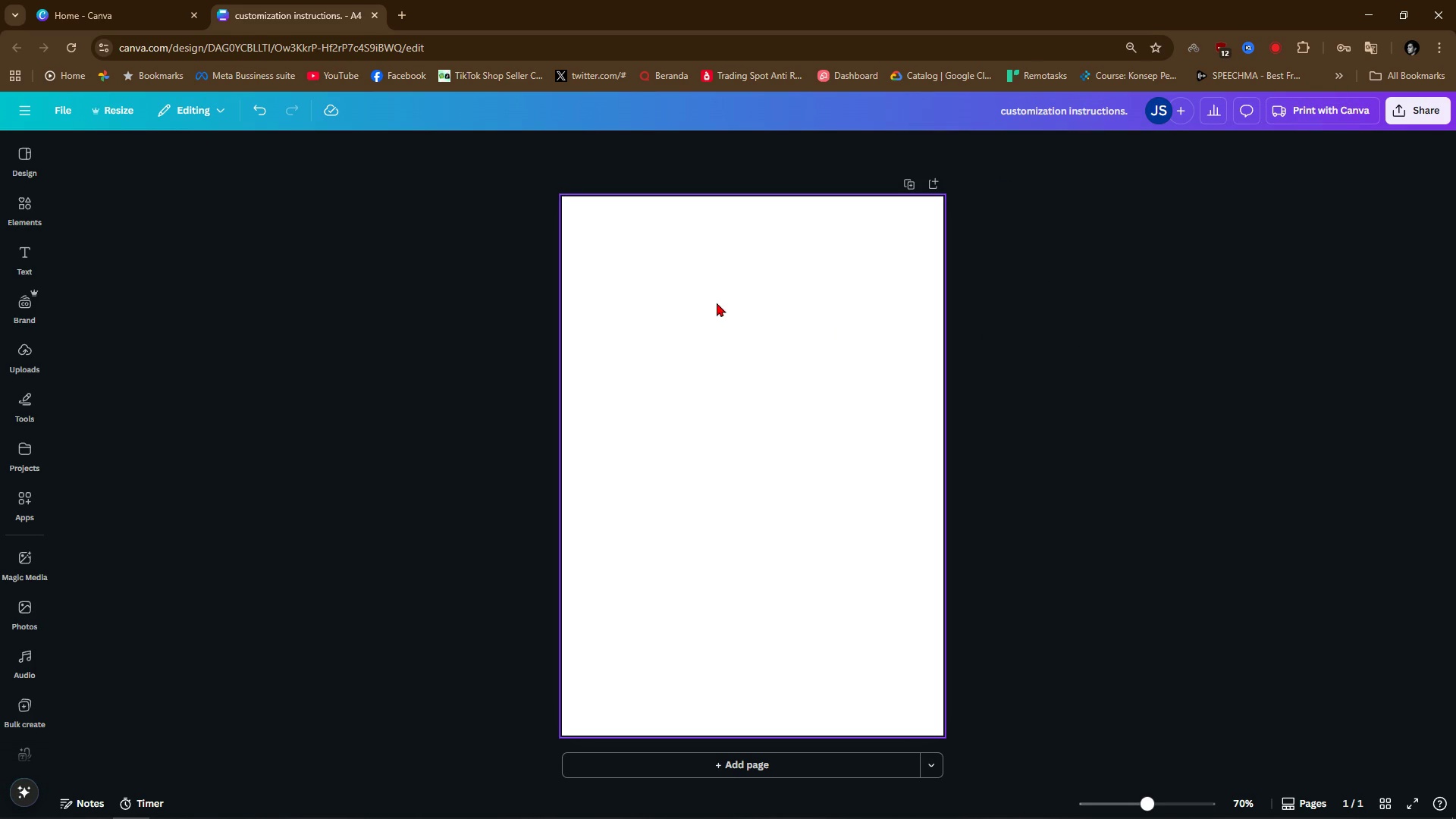 
left_click([717, 303])
 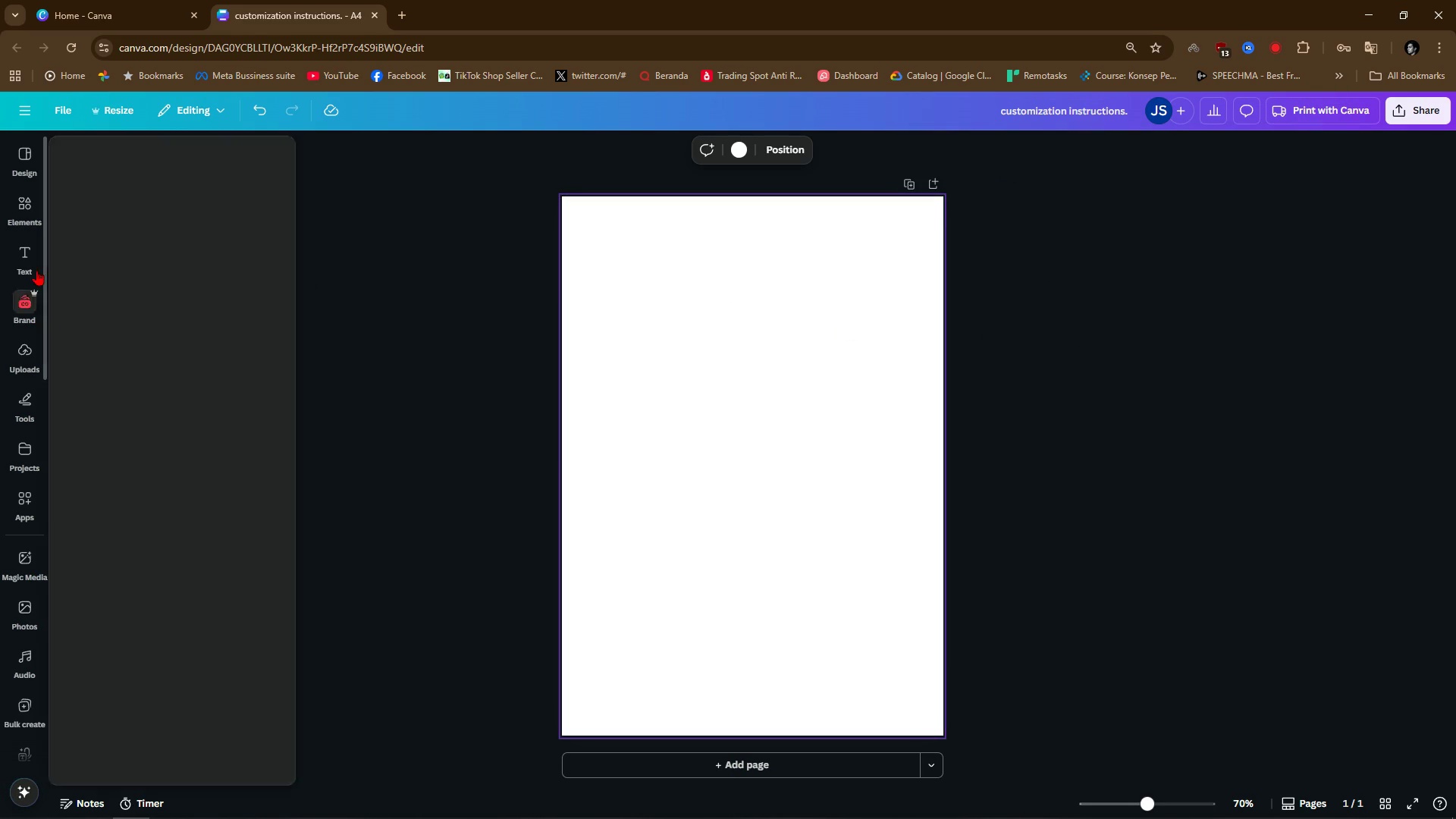 
left_click([36, 250])
 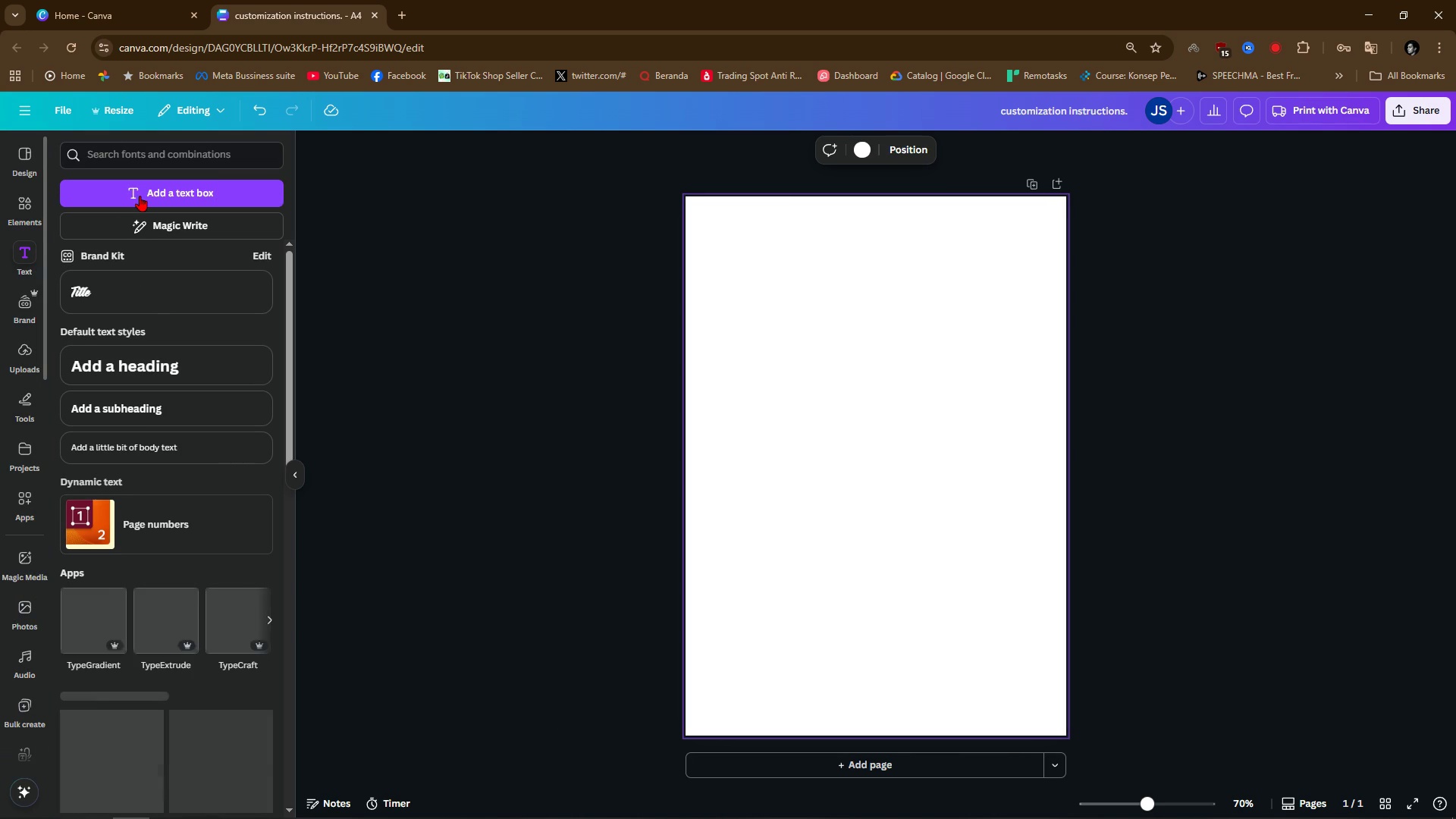 
left_click([140, 196])
 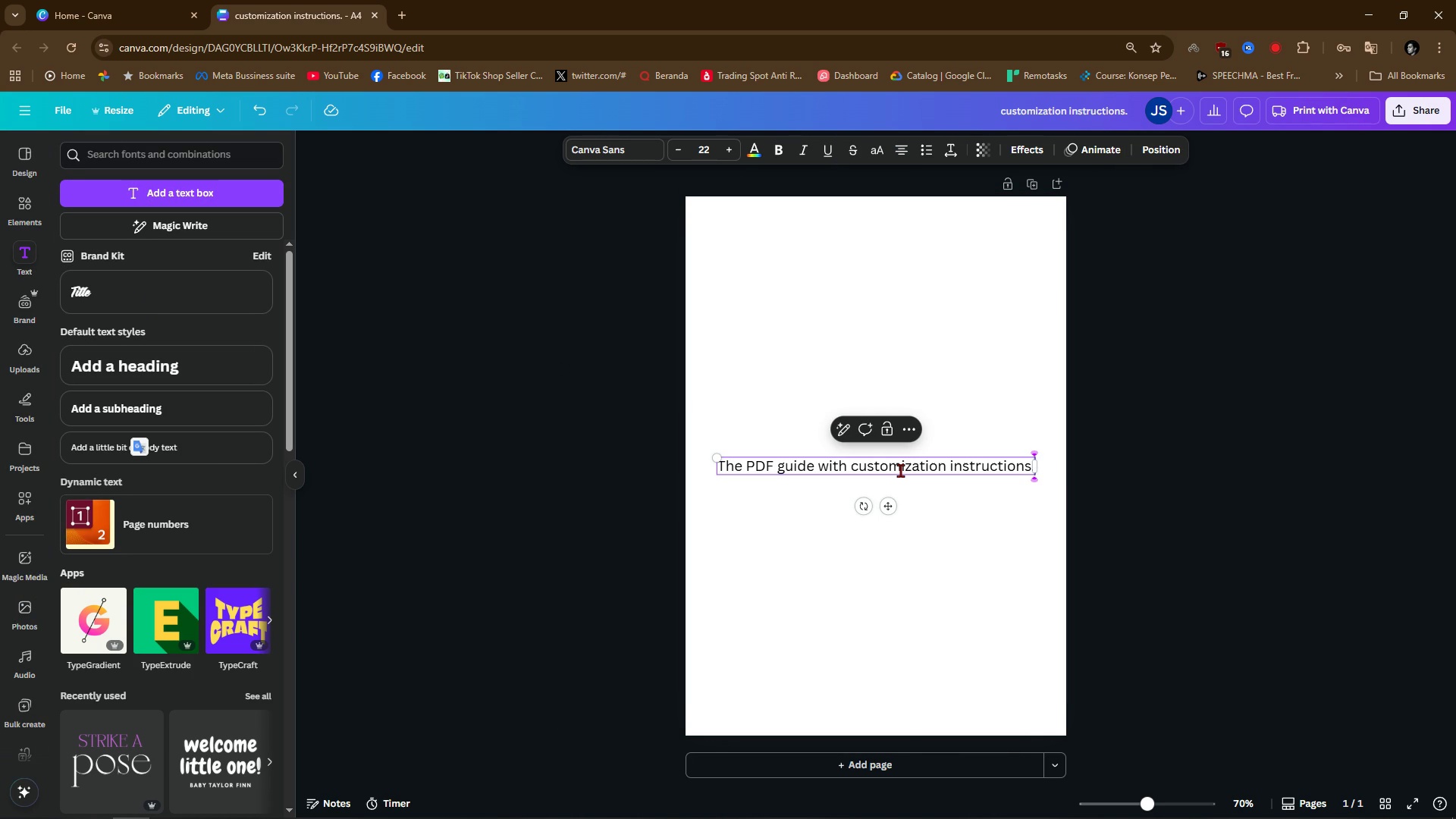 
key(Control+ControlLeft)
 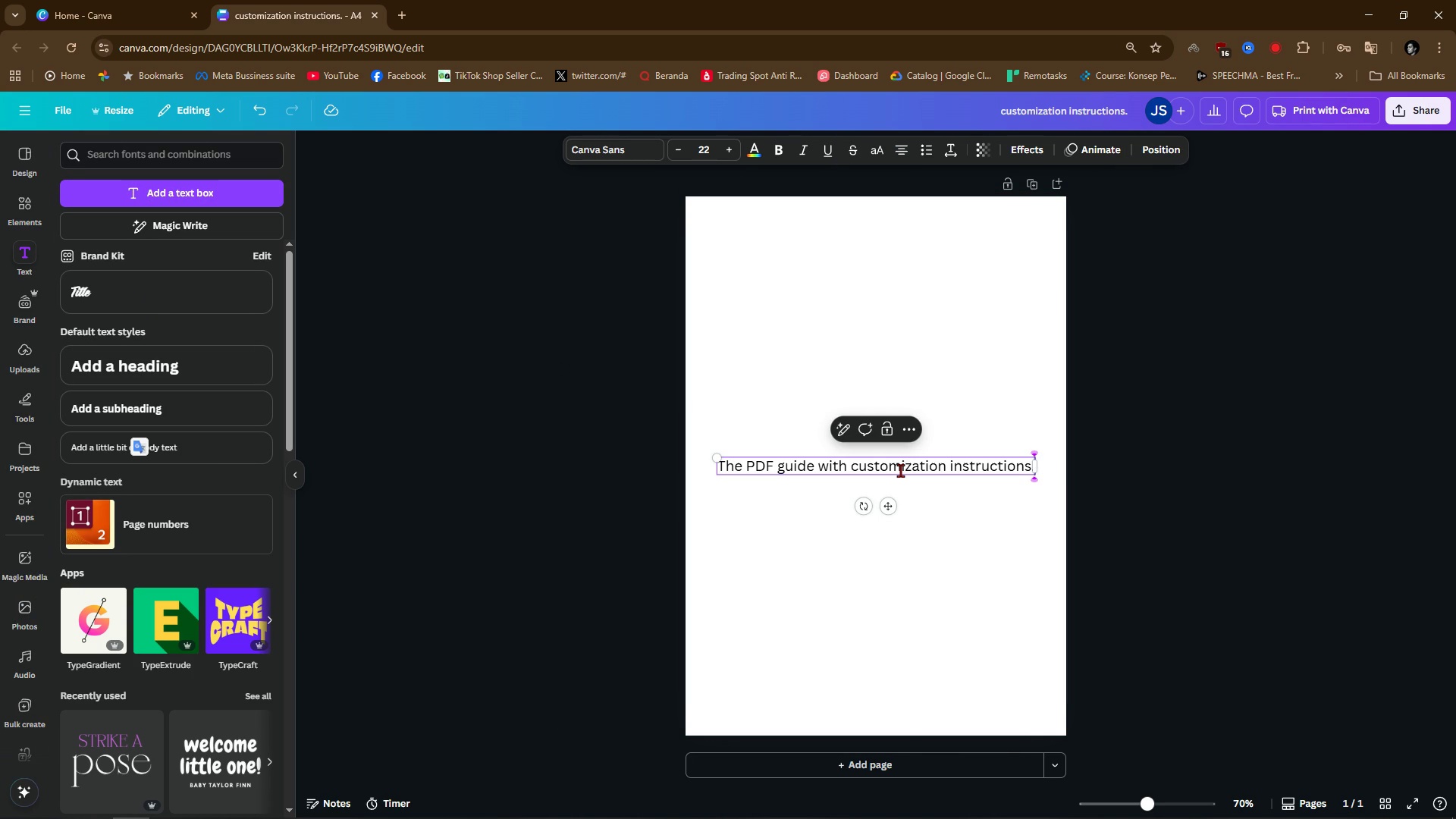 
key(Control+V)